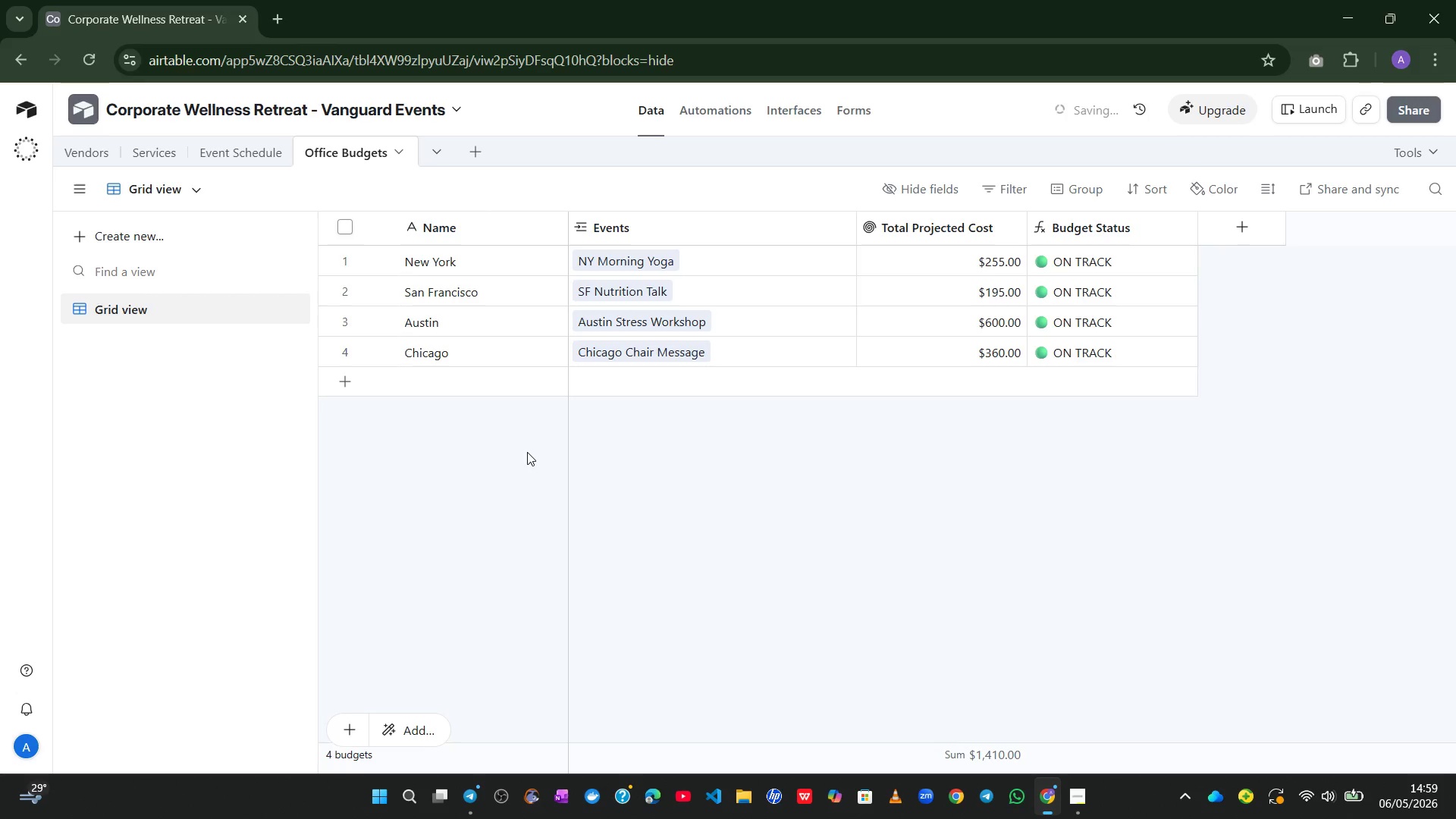 
left_click([1082, 800])